 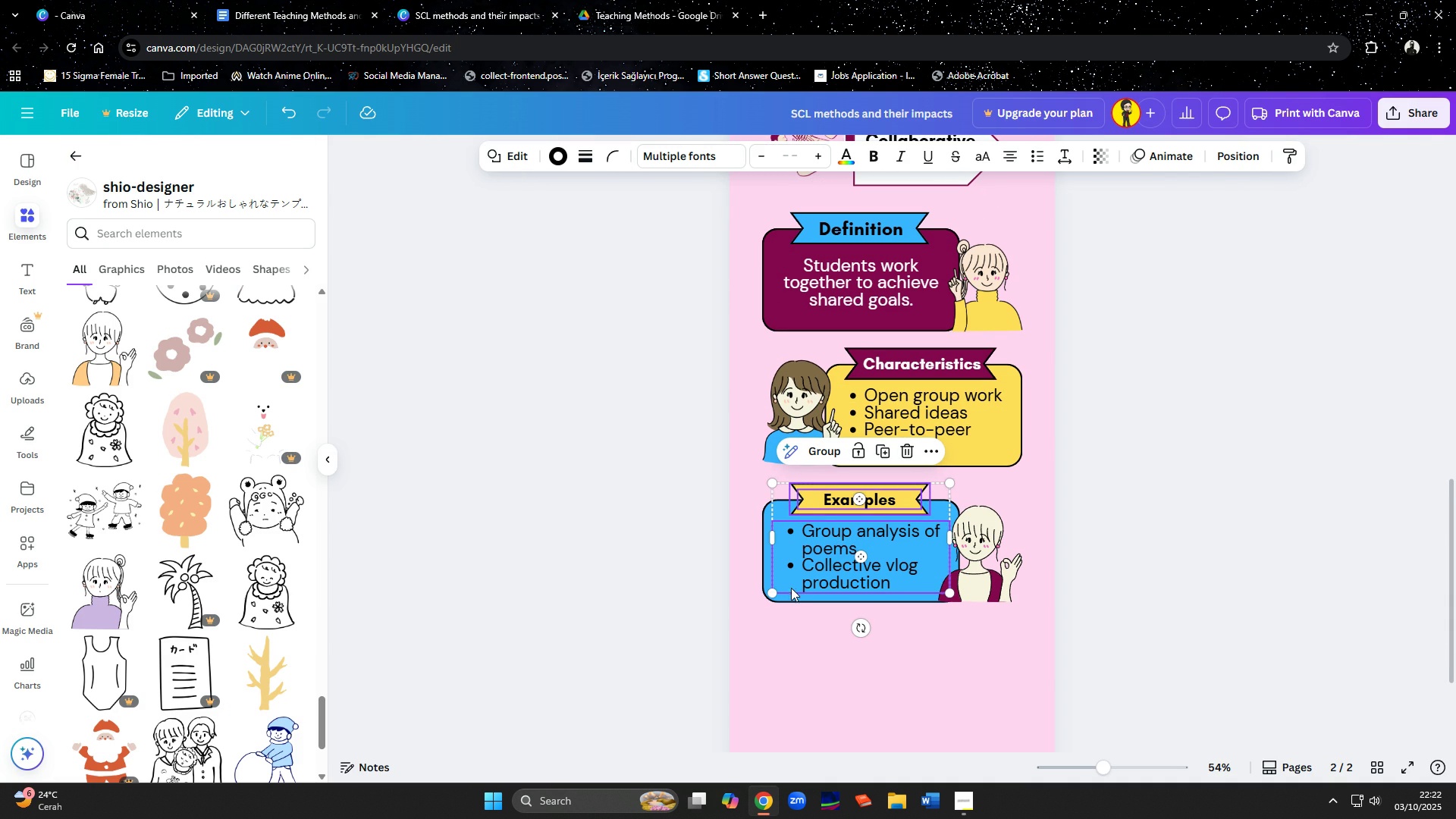 
left_click([788, 598])
 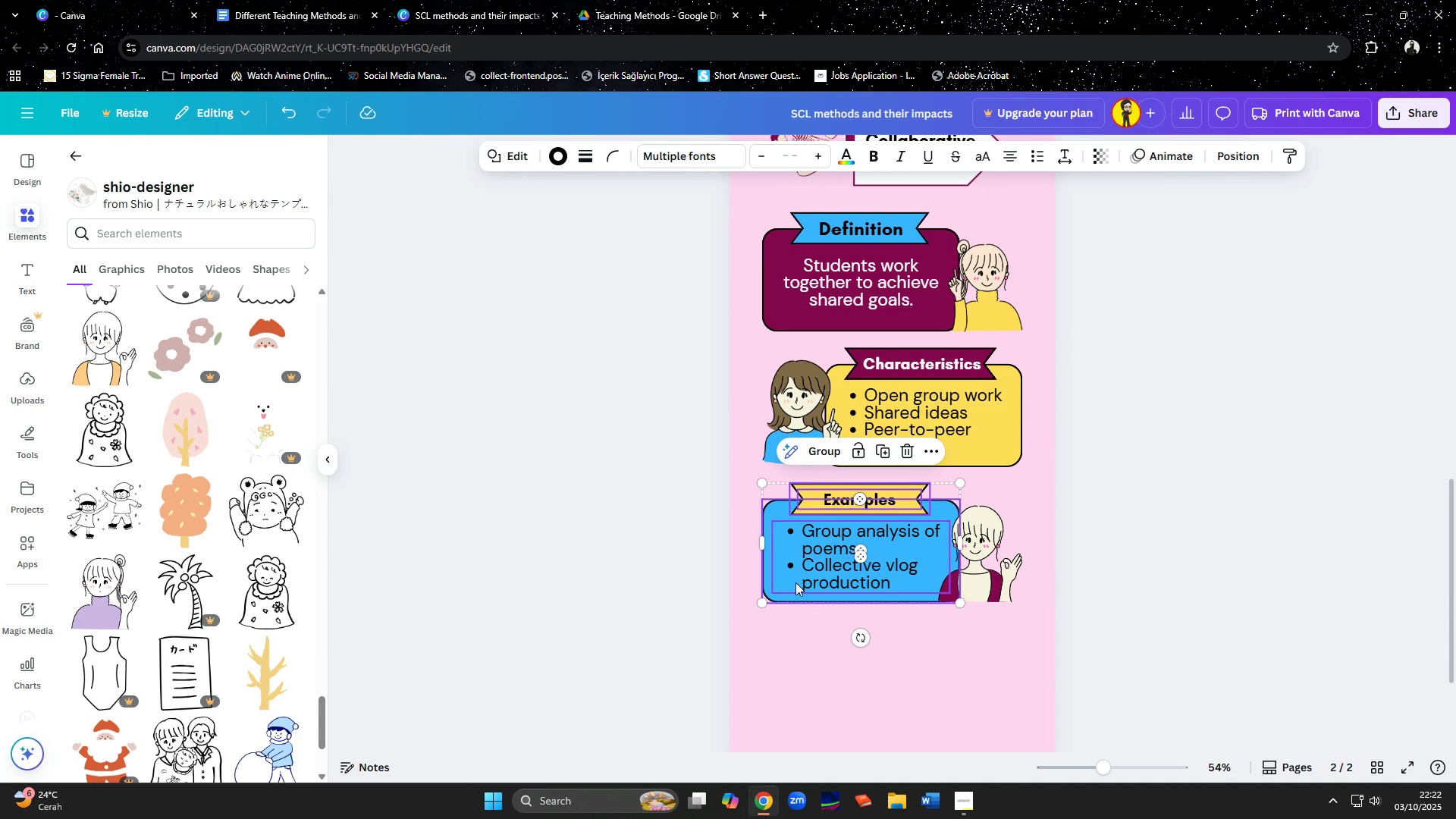 
key(Shift+ShiftLeft)
 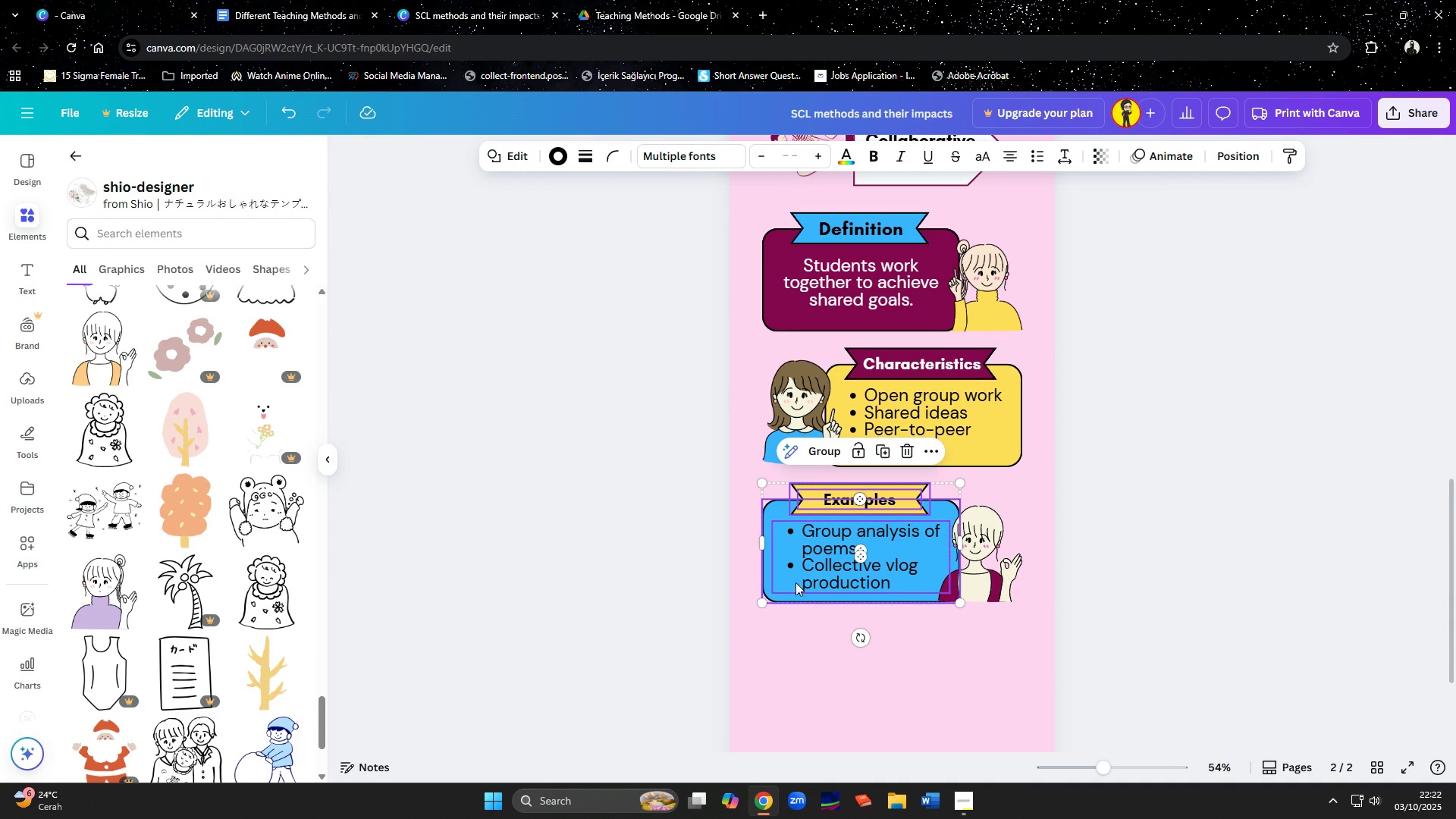 
key(Shift+ShiftLeft)
 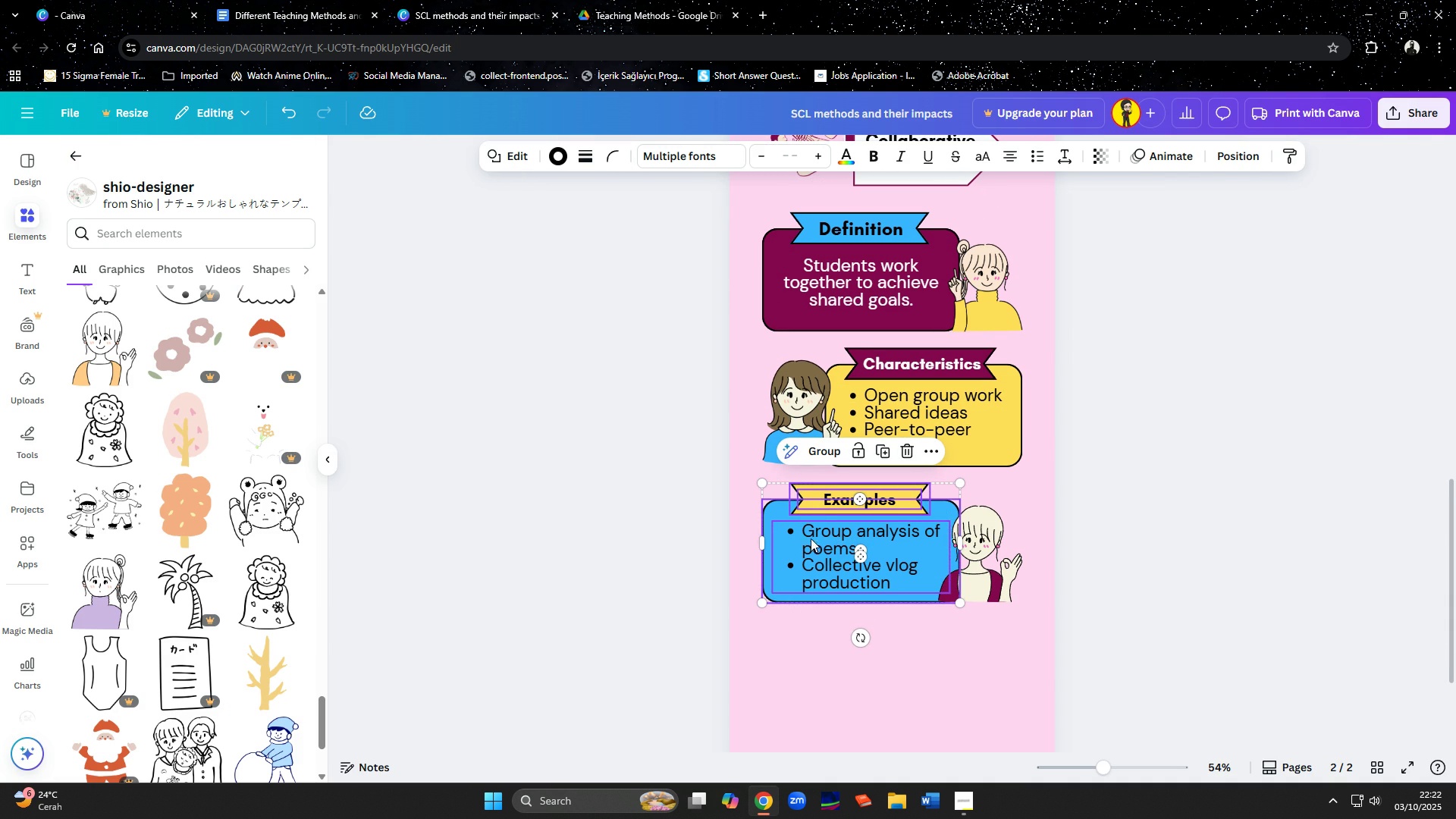 
key(Shift+ShiftLeft)
 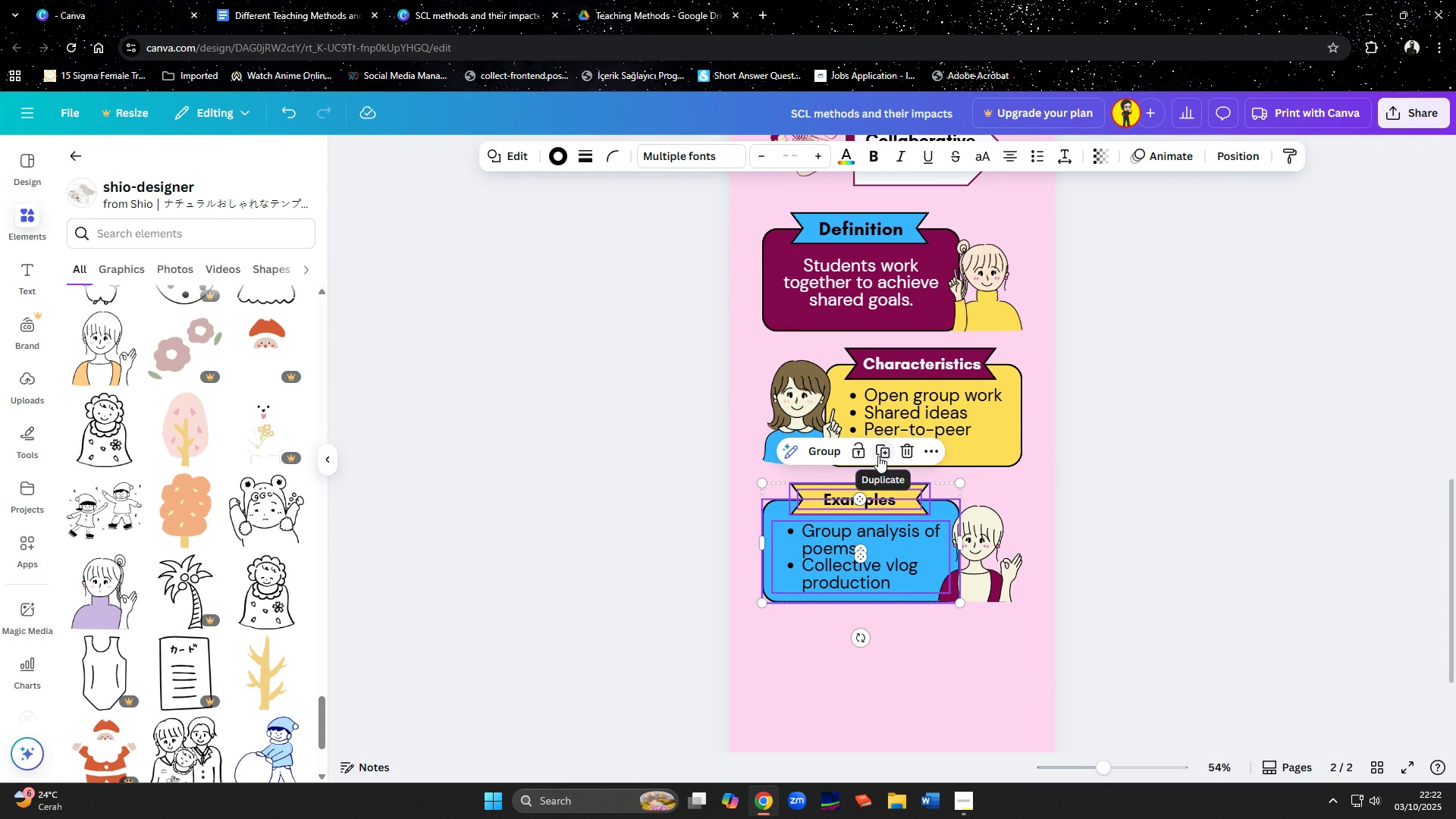 
left_click([878, 456])
 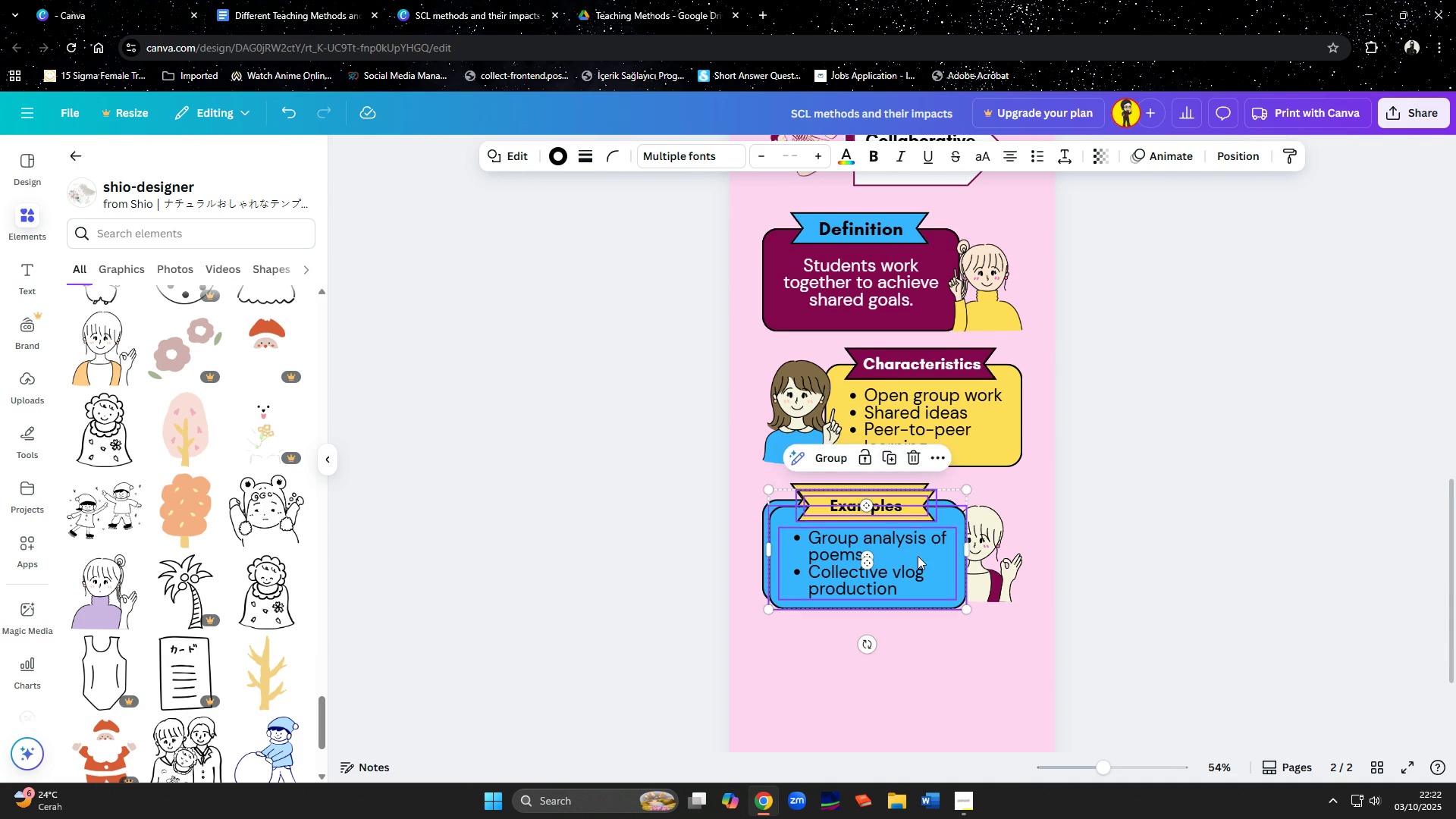 
scroll: coordinate [918, 556], scroll_direction: down, amount: 4.0
 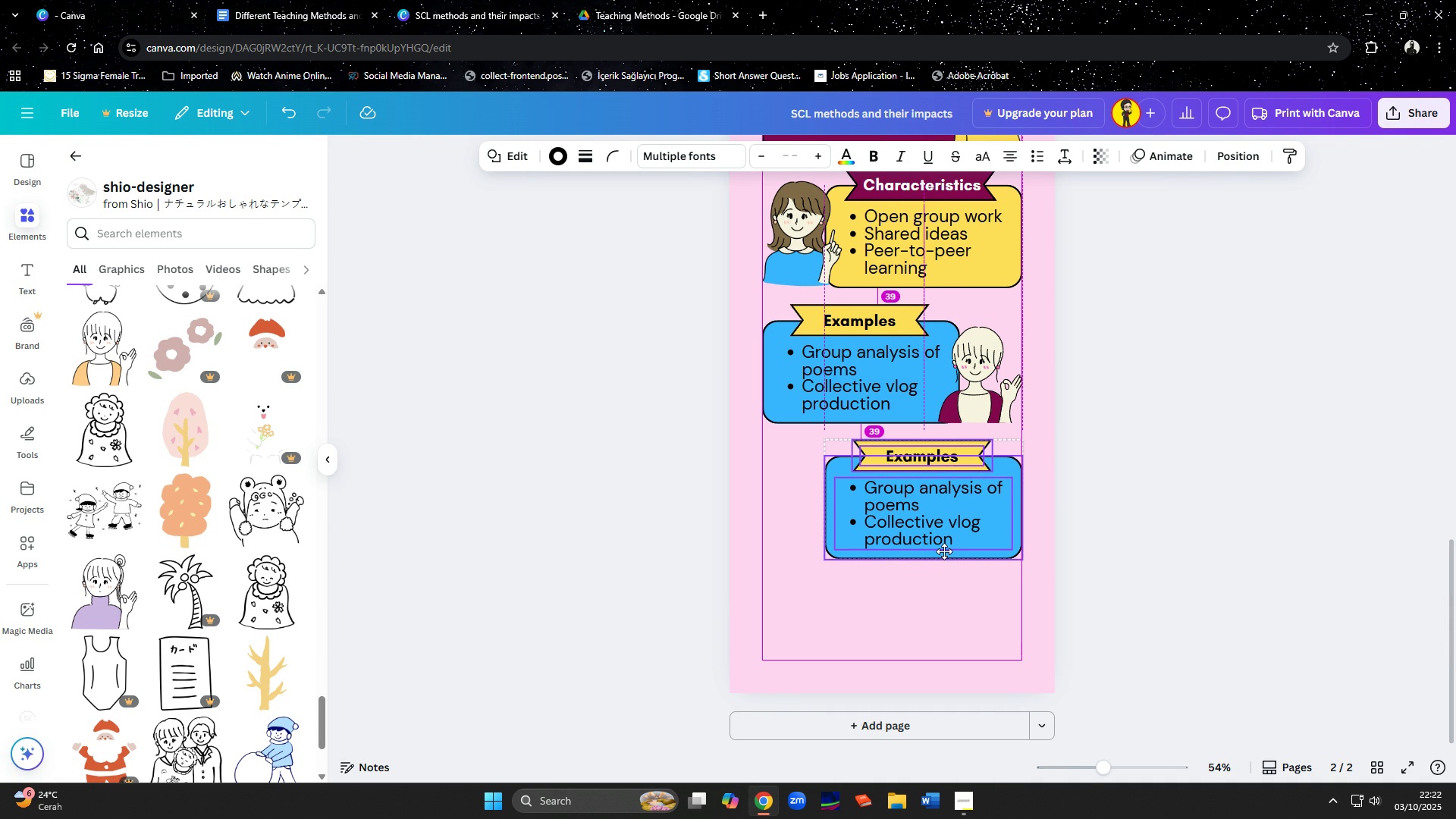 
wait(6.83)
 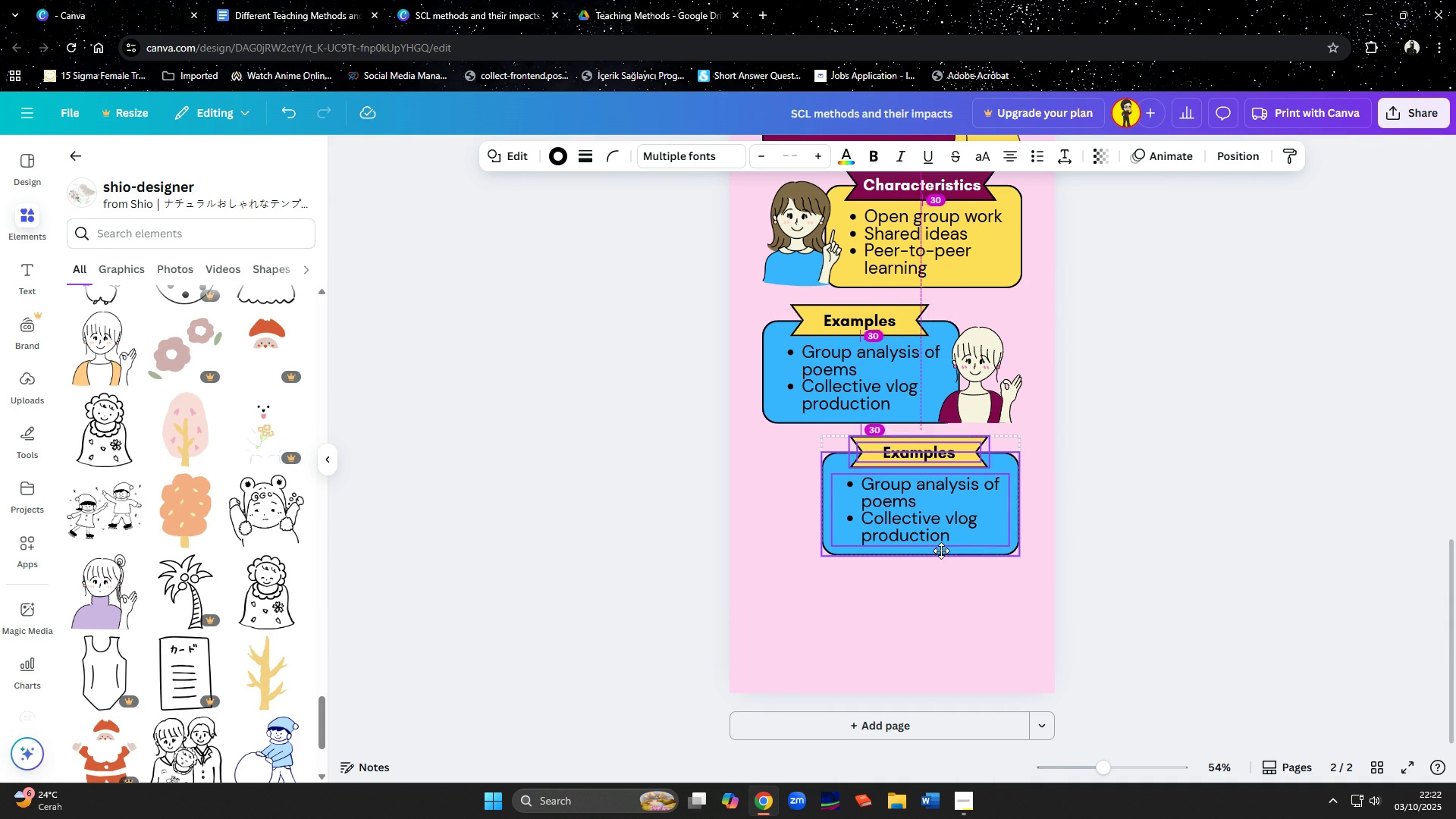 
left_click([789, 509])
 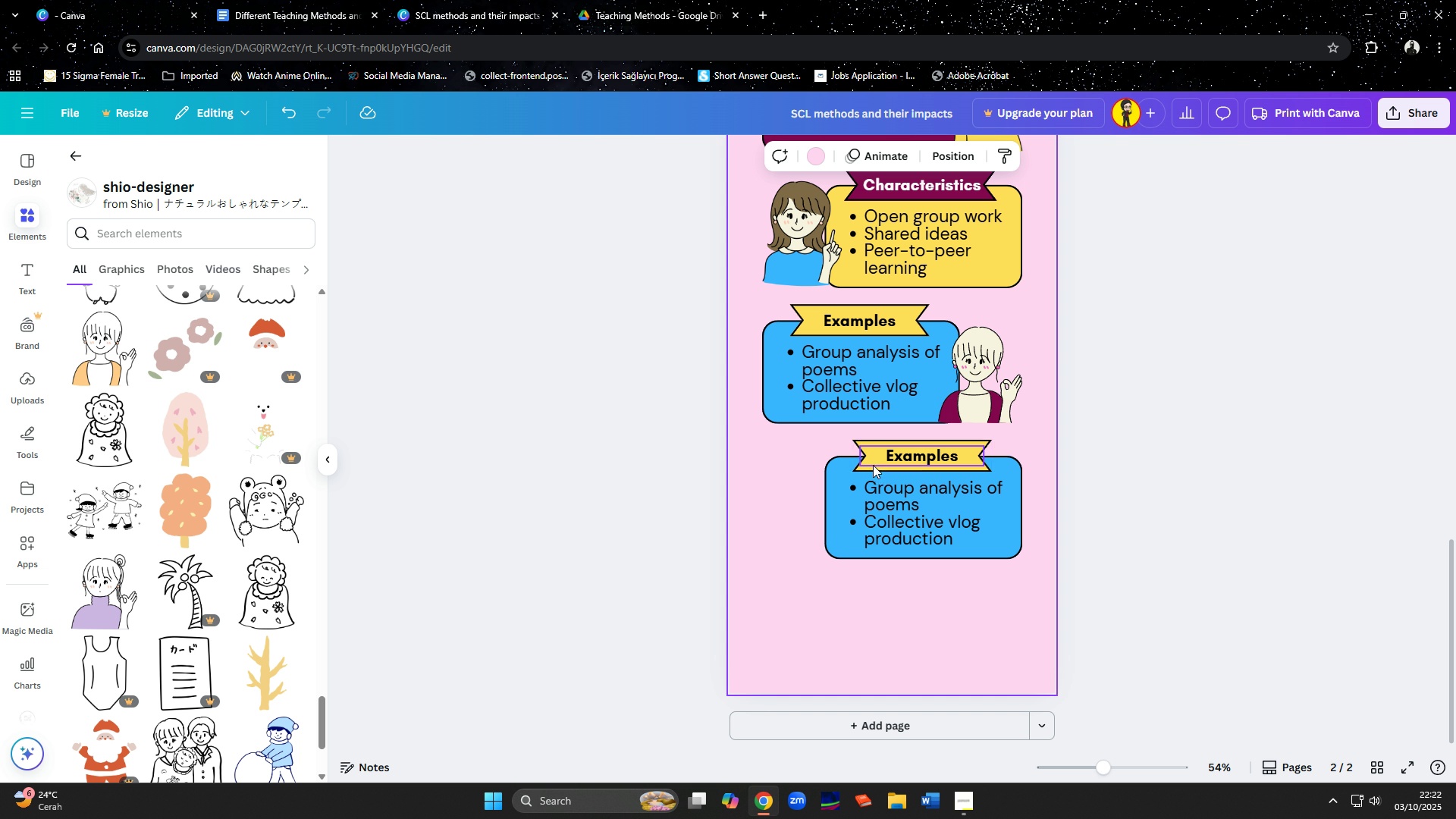 
left_click([873, 465])
 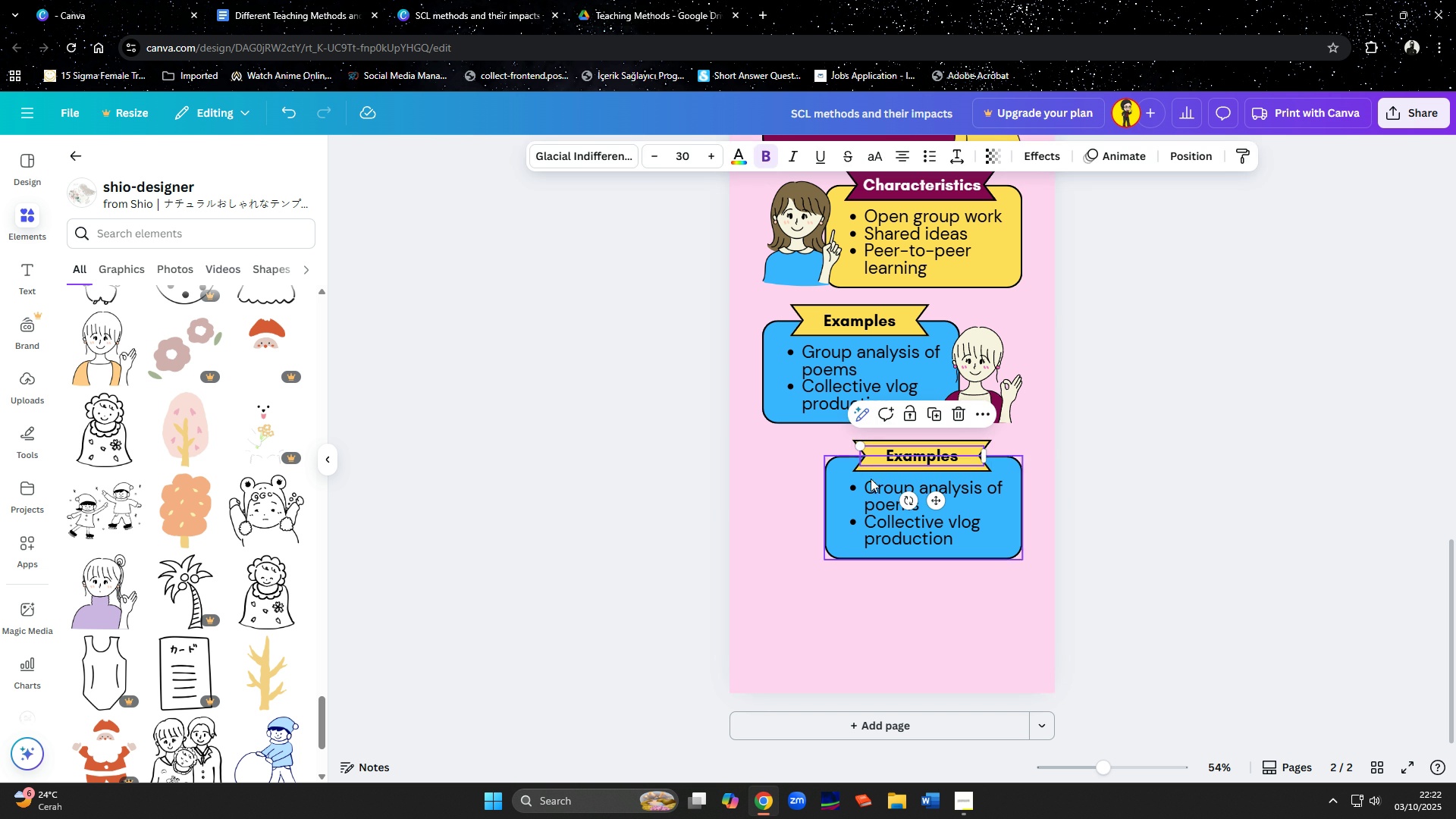 
left_click([1085, 491])
 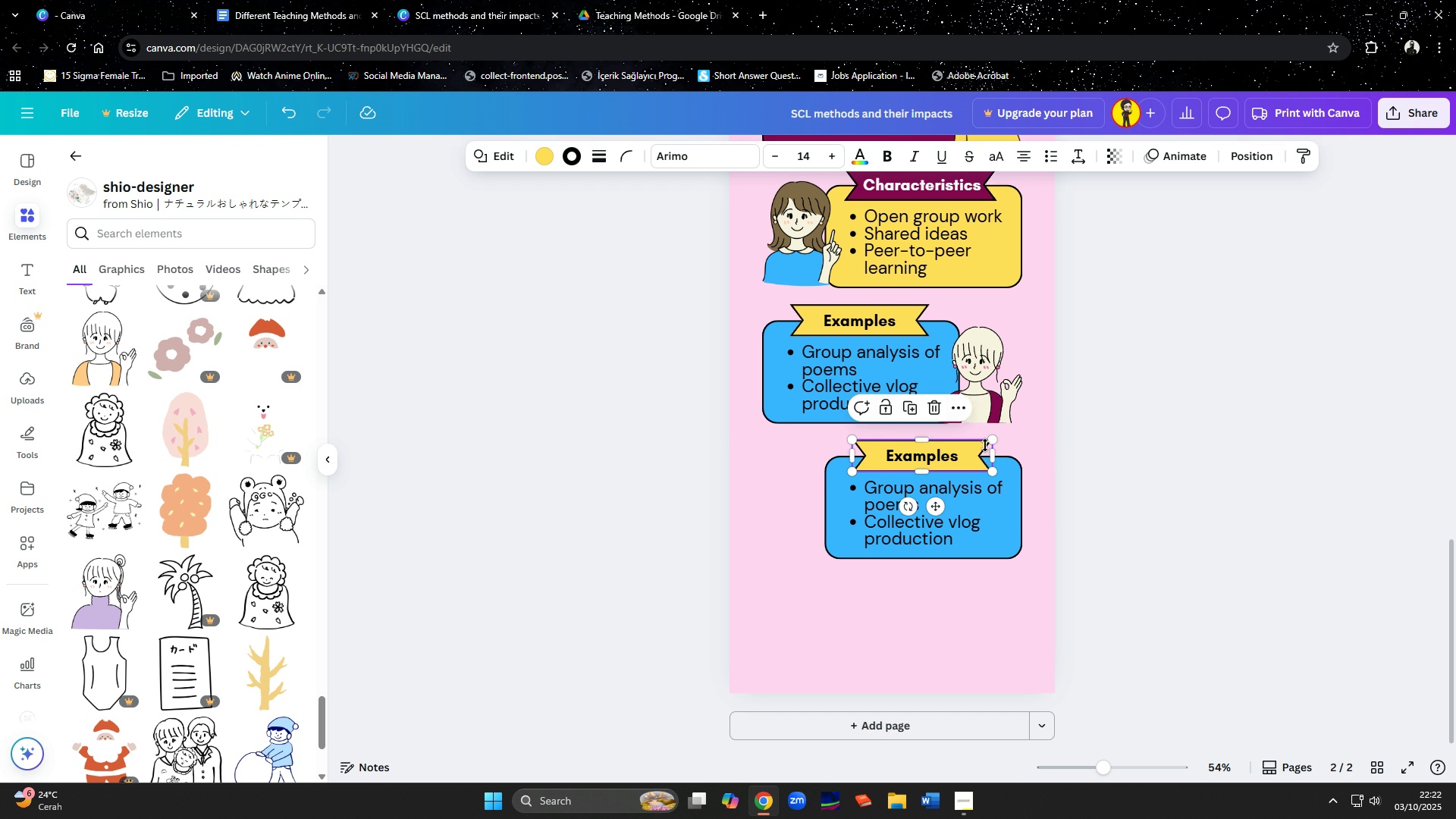 
left_click([985, 445])
 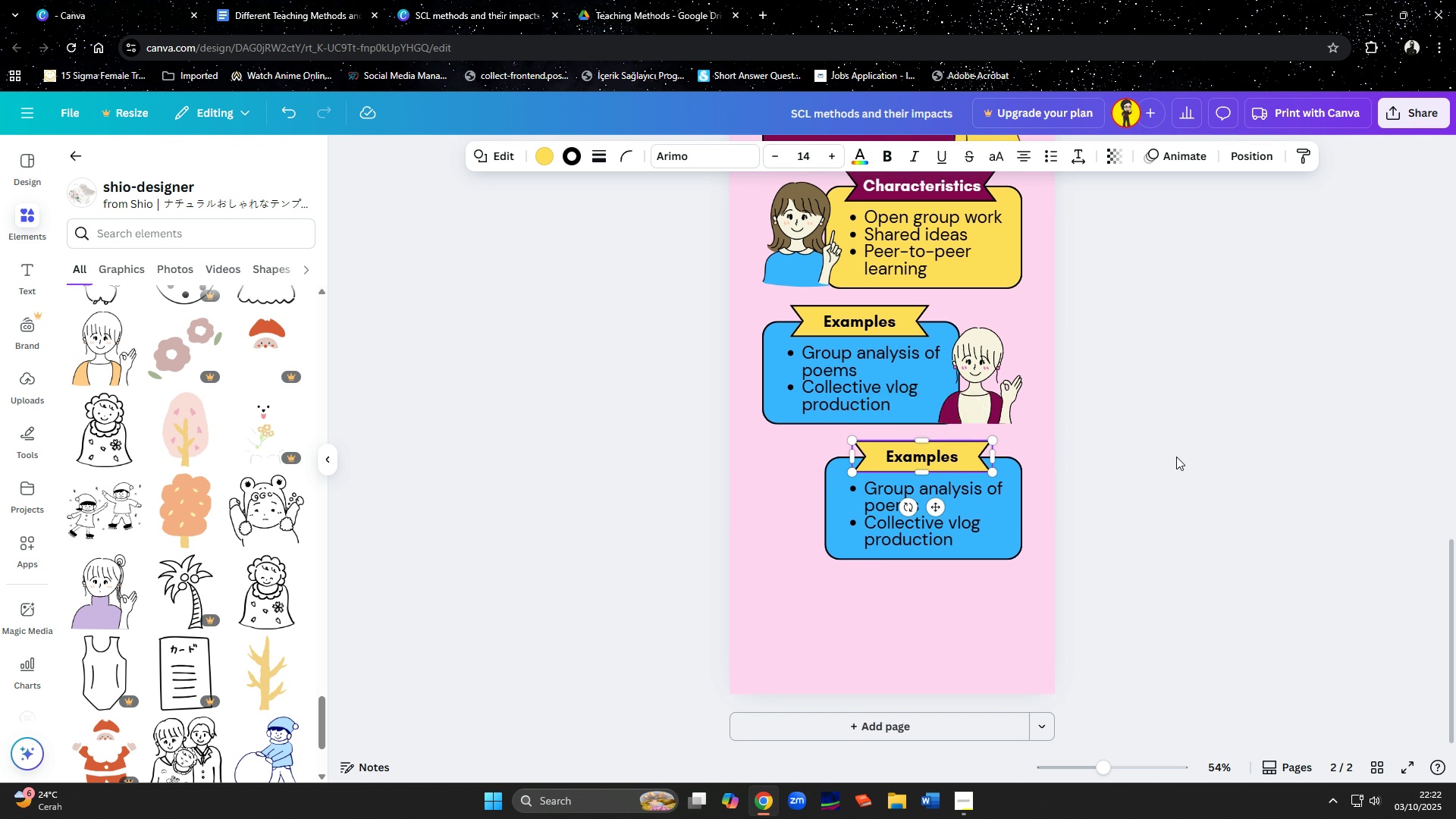 
scroll: coordinate [1176, 457], scroll_direction: up, amount: 5.0
 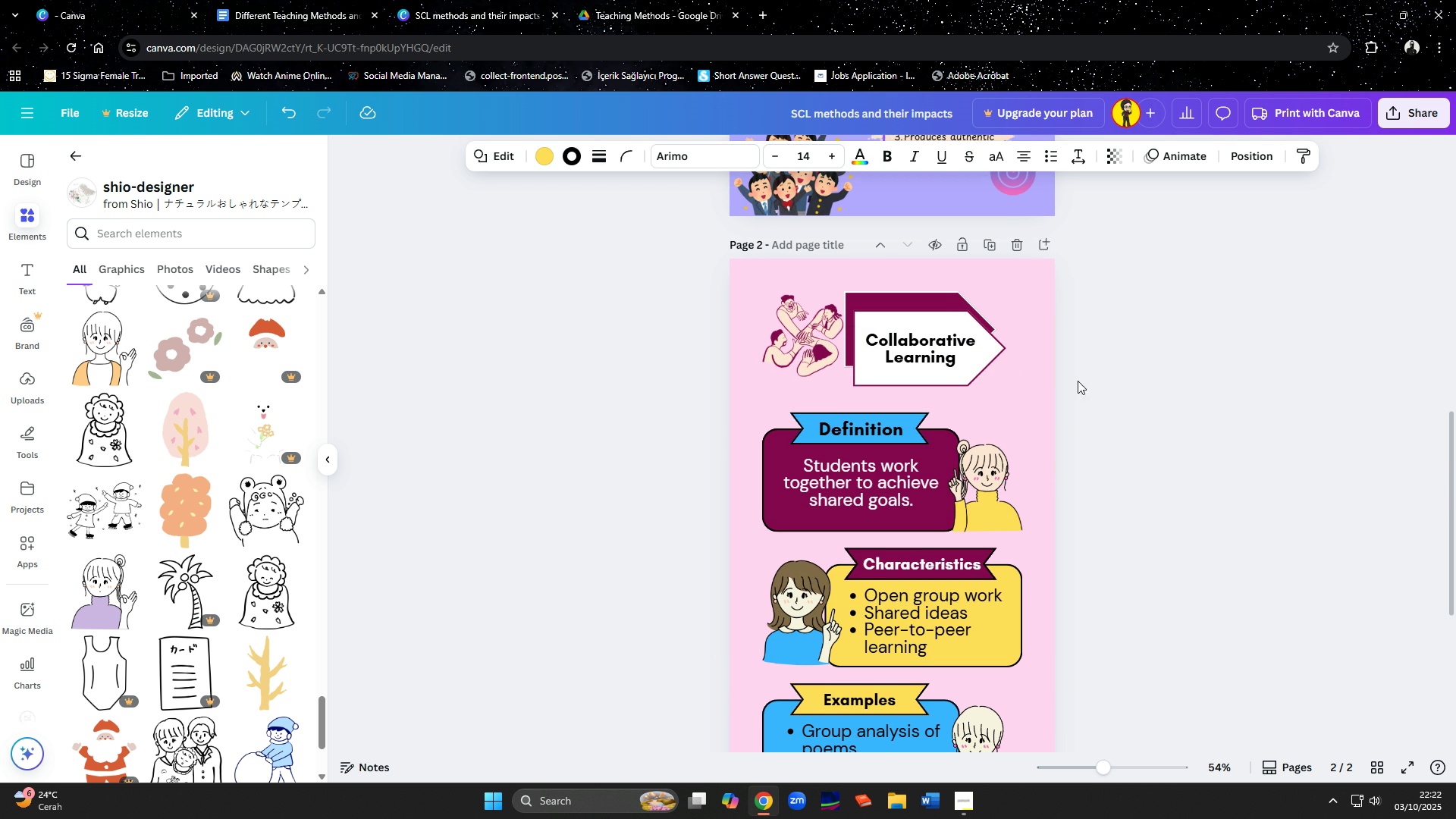 
left_click([541, 160])
 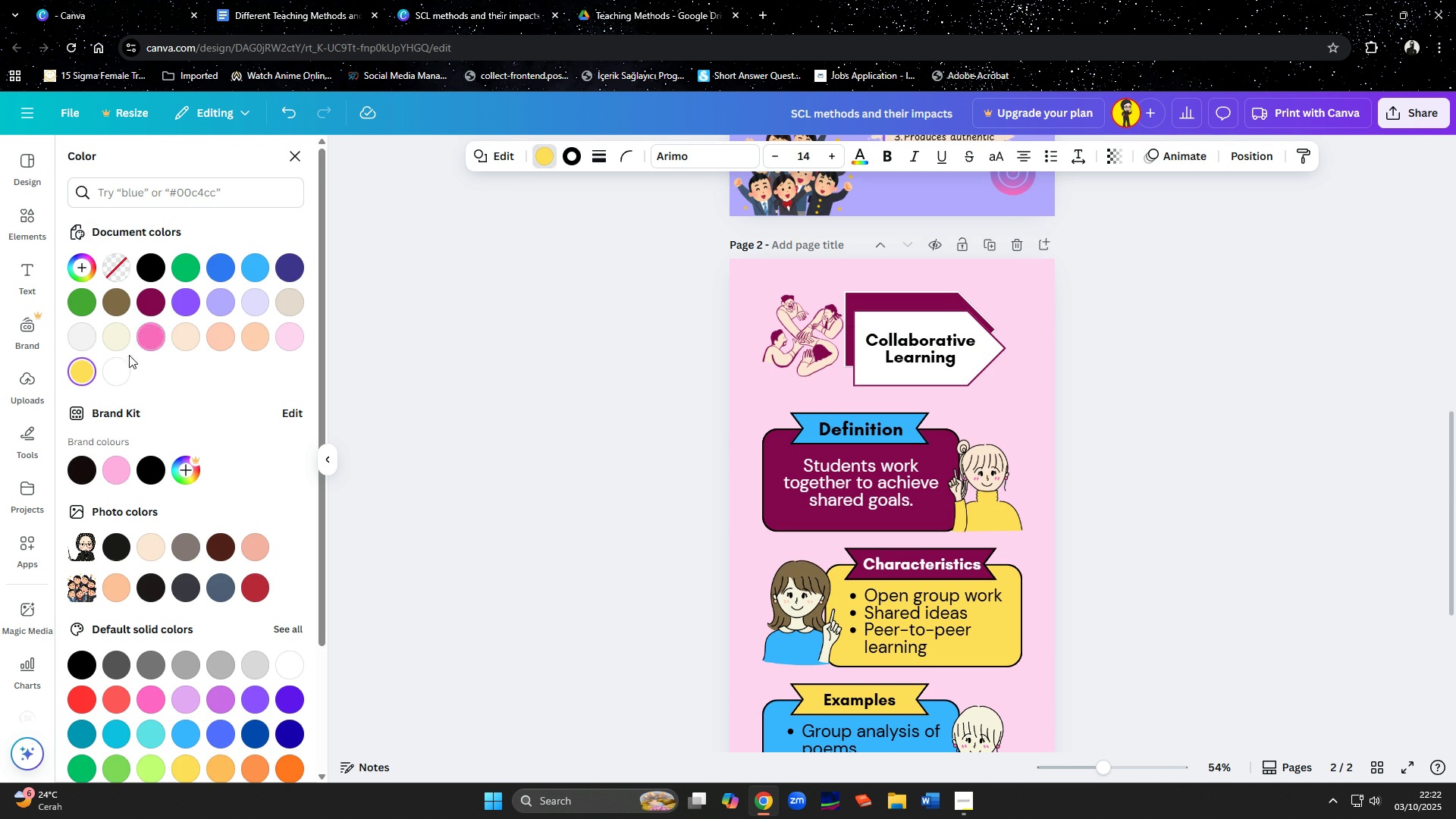 
left_click([124, 362])
 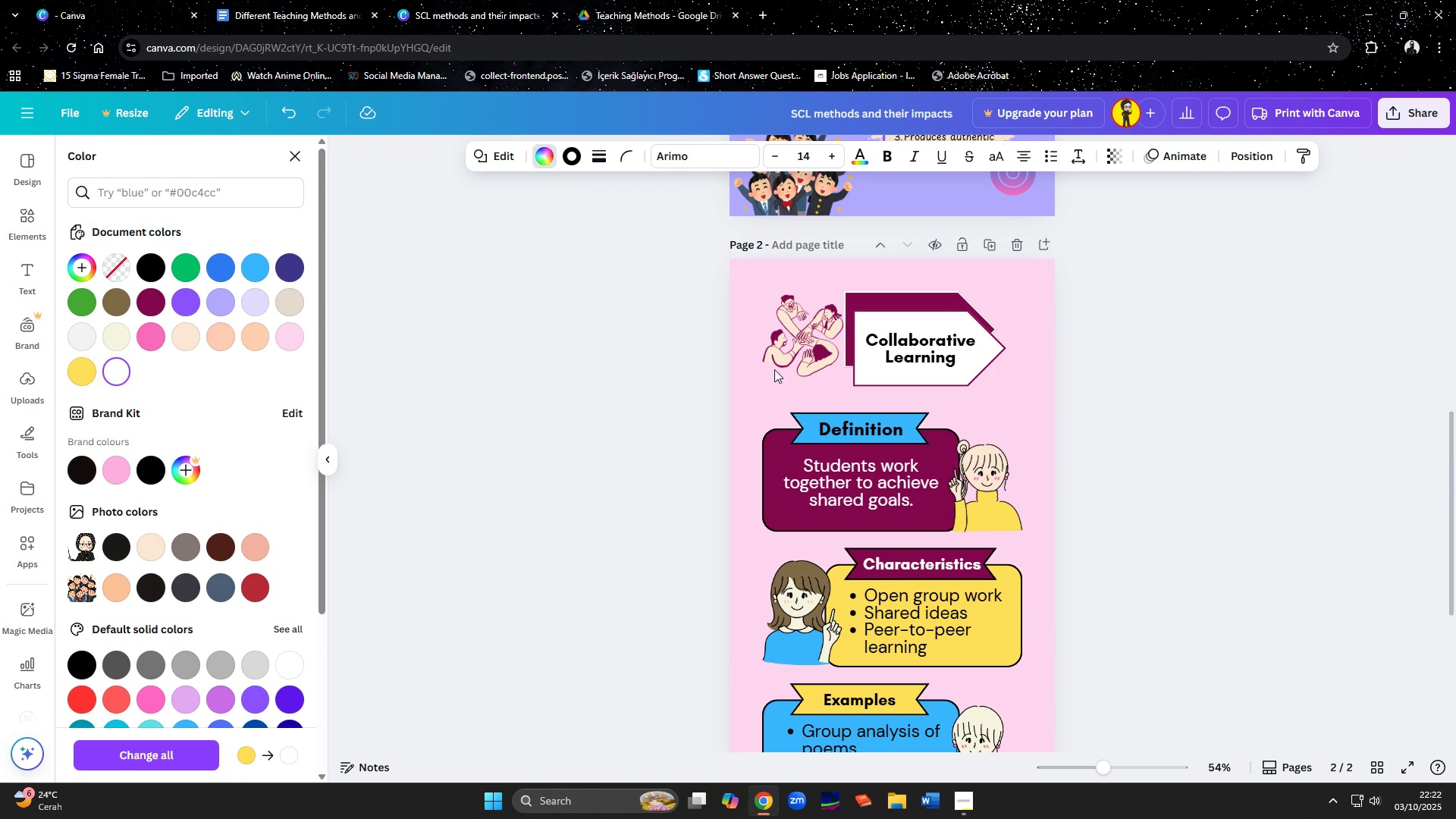 
scroll: coordinate [779, 373], scroll_direction: down, amount: 5.0
 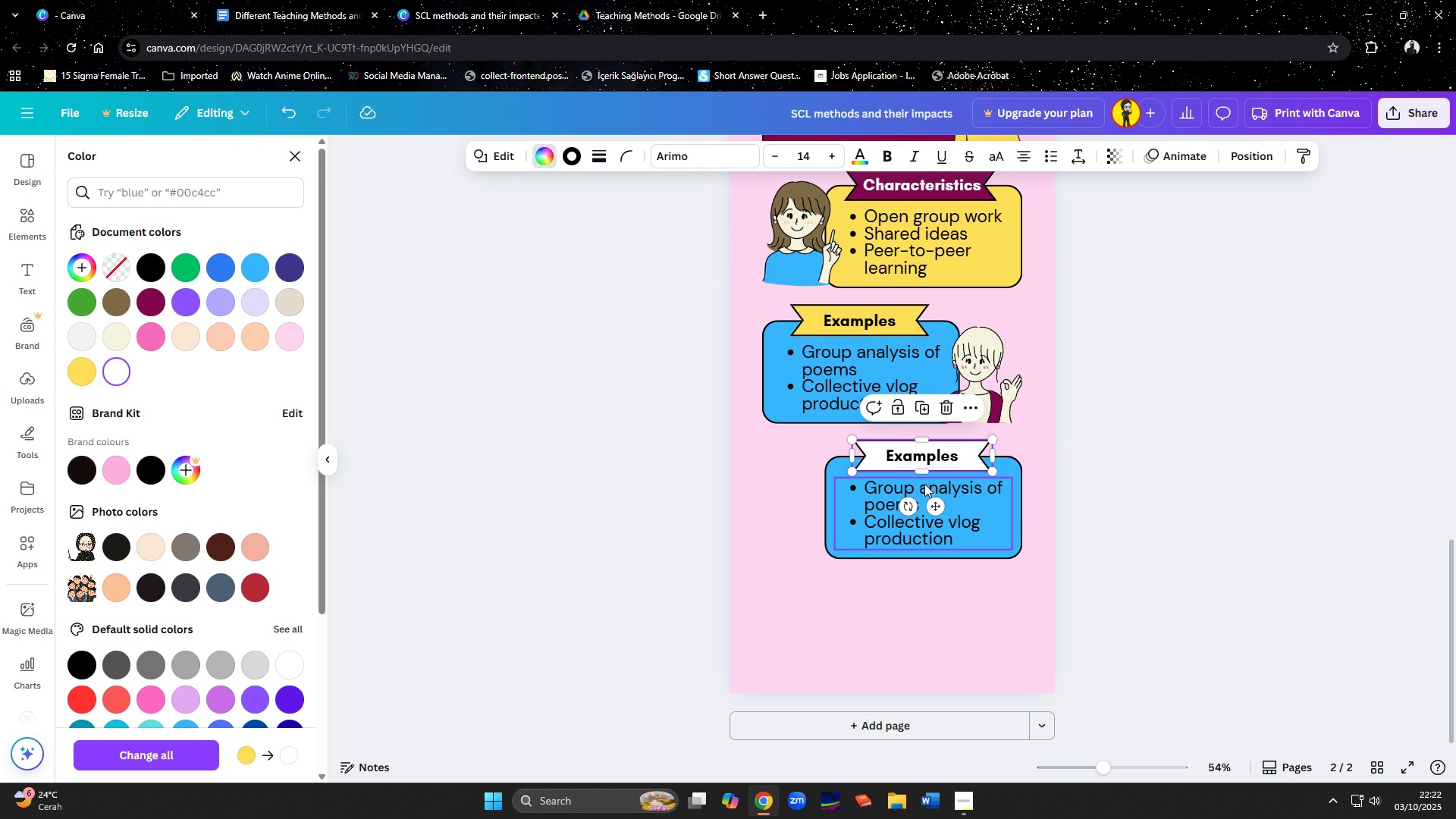 
left_click([920, 459])
 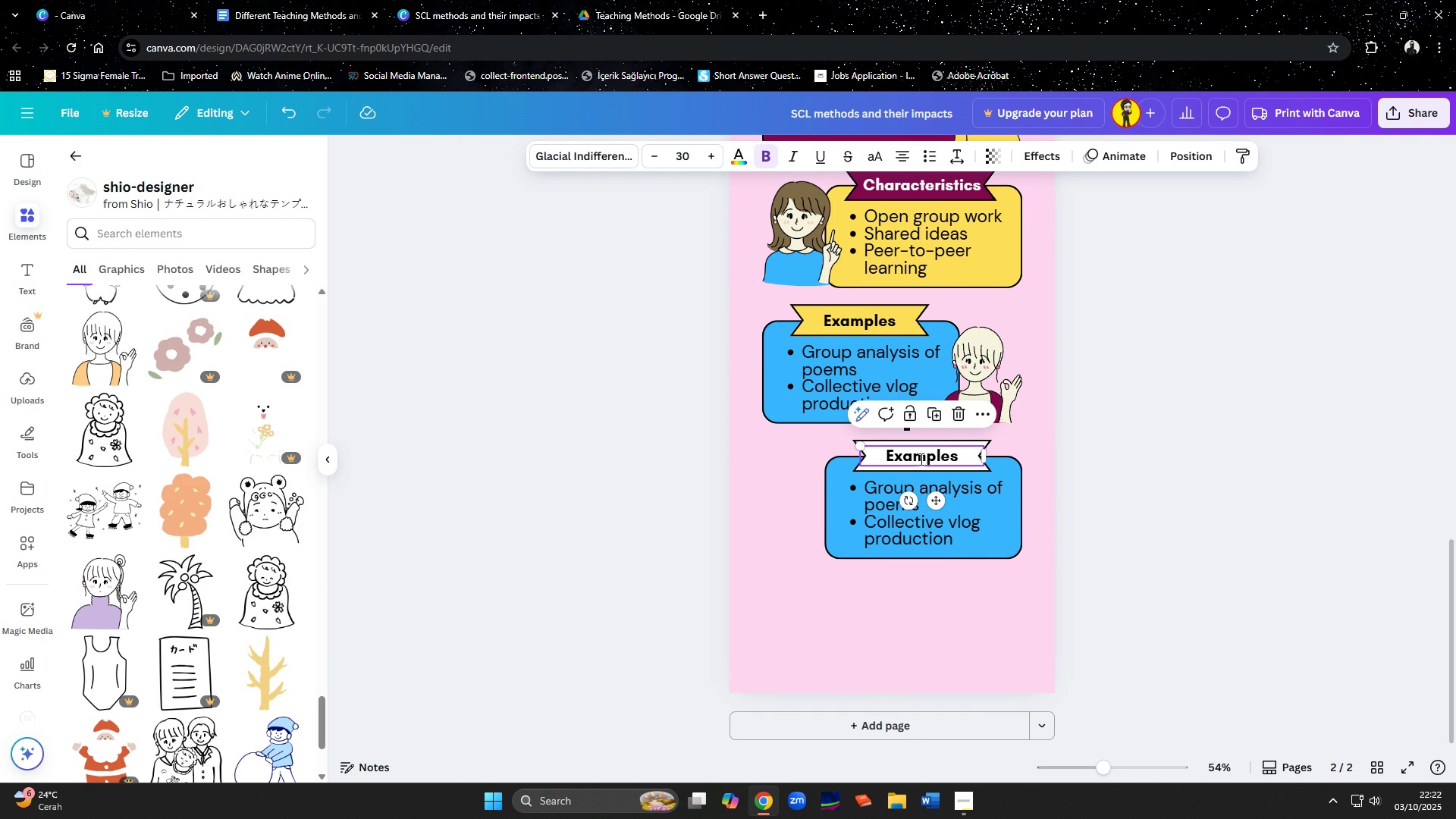 
left_click([920, 459])